 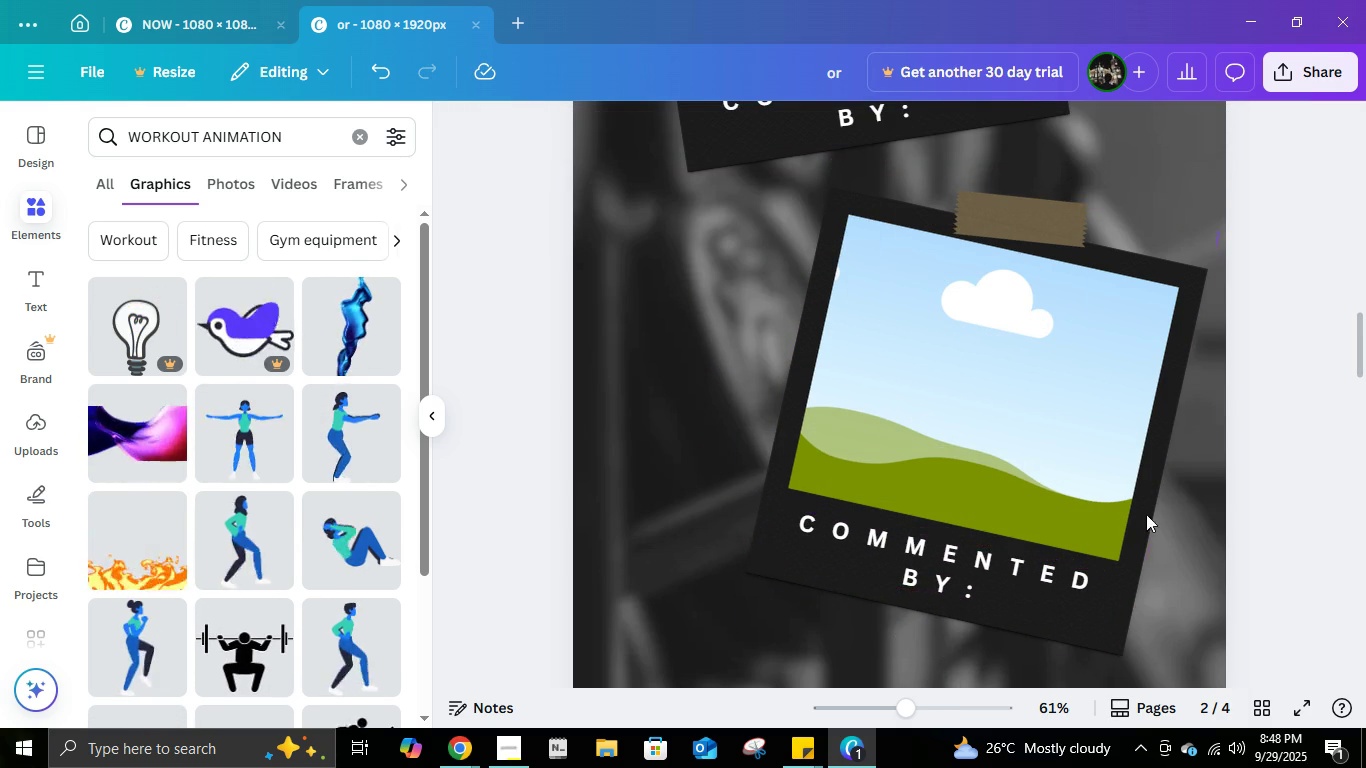 
scroll: coordinate [1068, 542], scroll_direction: up, amount: 5.0
 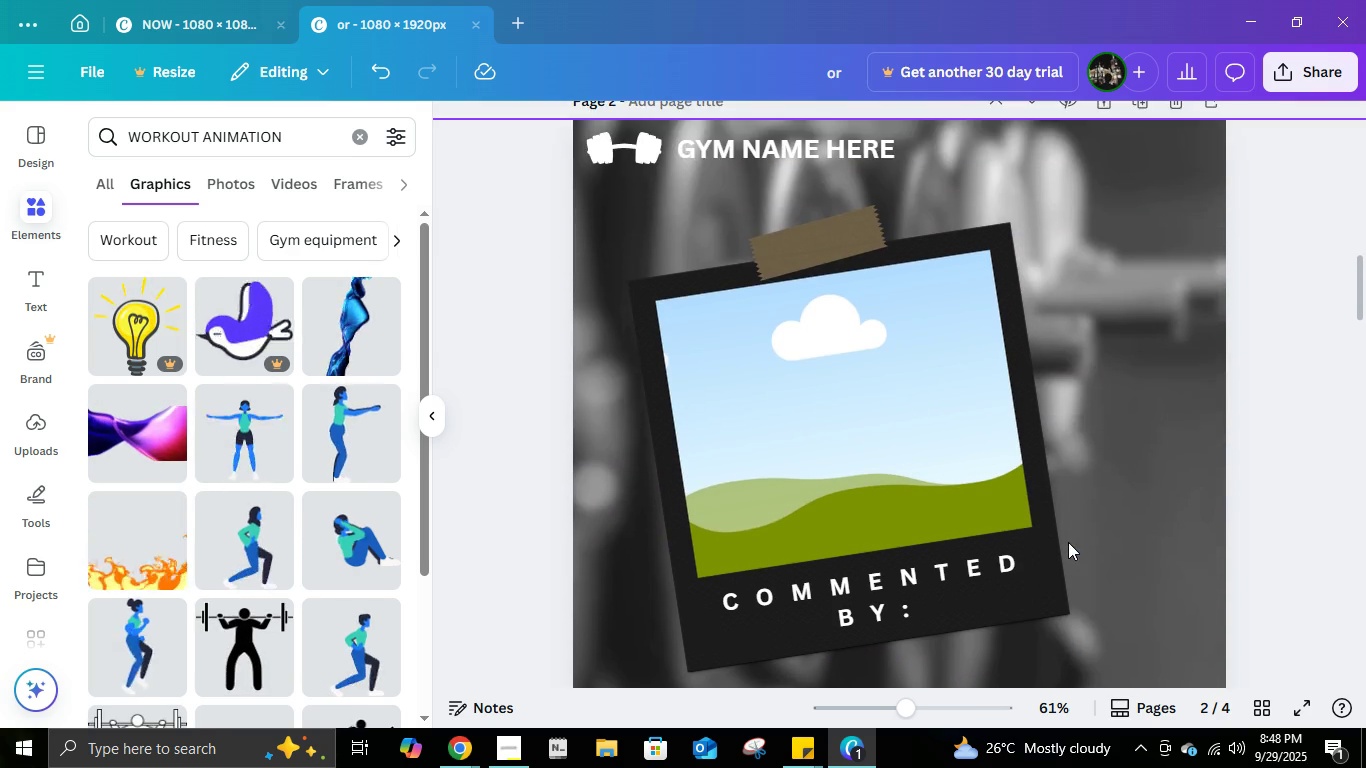 
scroll: coordinate [341, 460], scroll_direction: down, amount: 12.0
 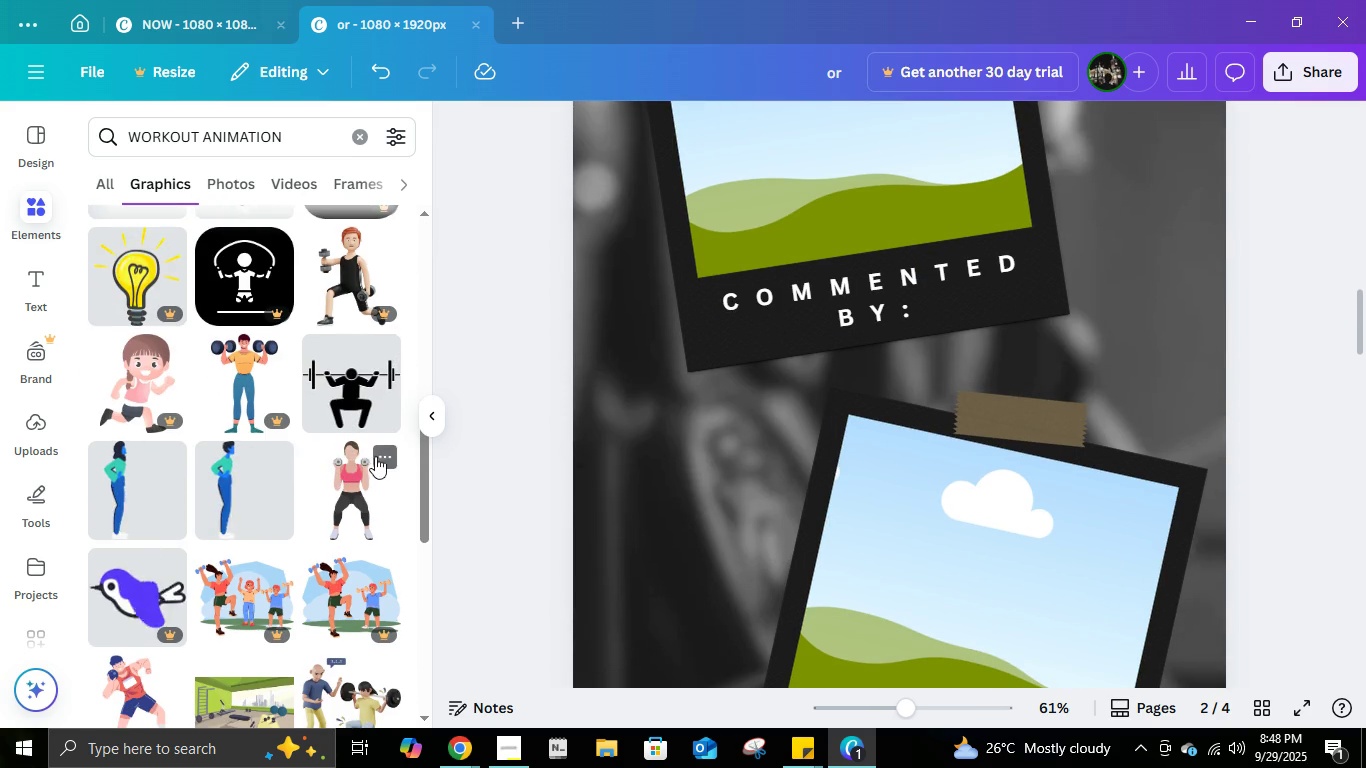 
scroll: coordinate [373, 456], scroll_direction: down, amount: 2.0
 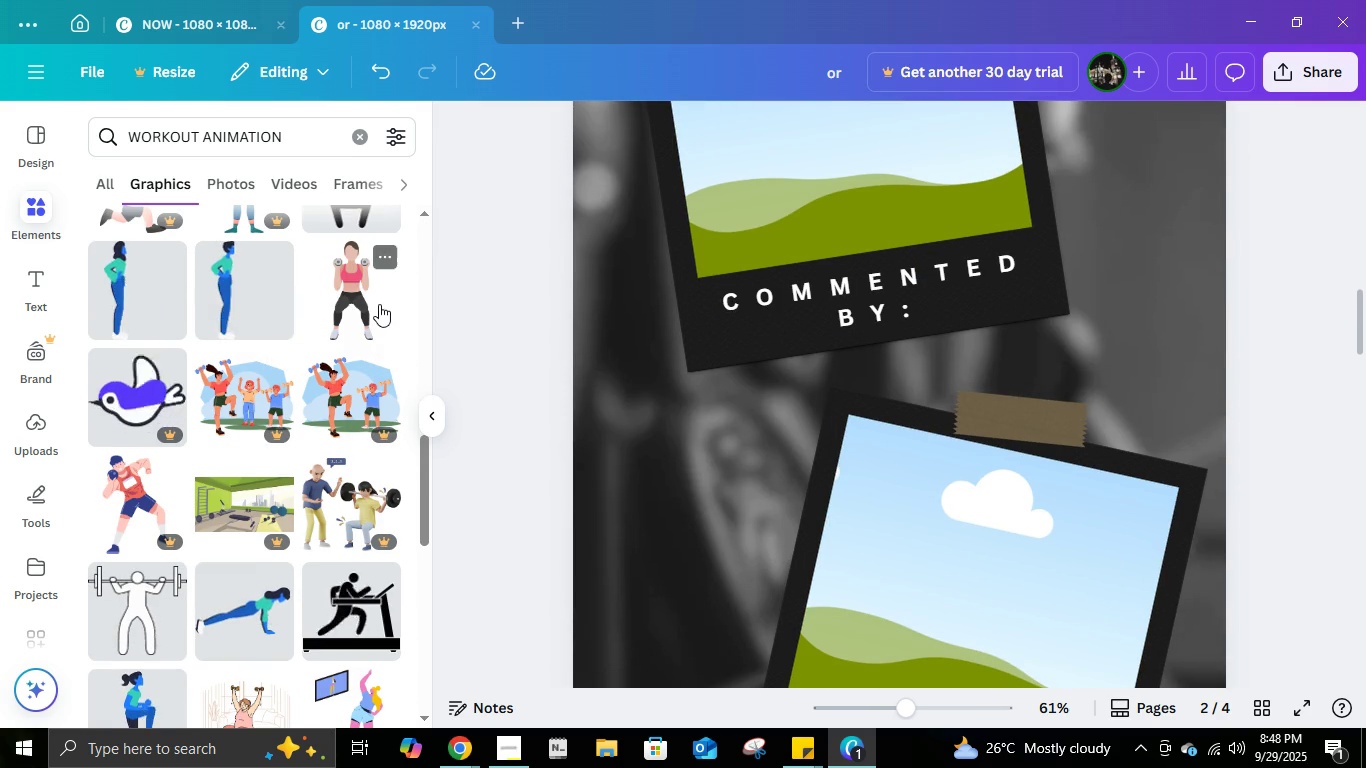 
left_click([354, 315])
 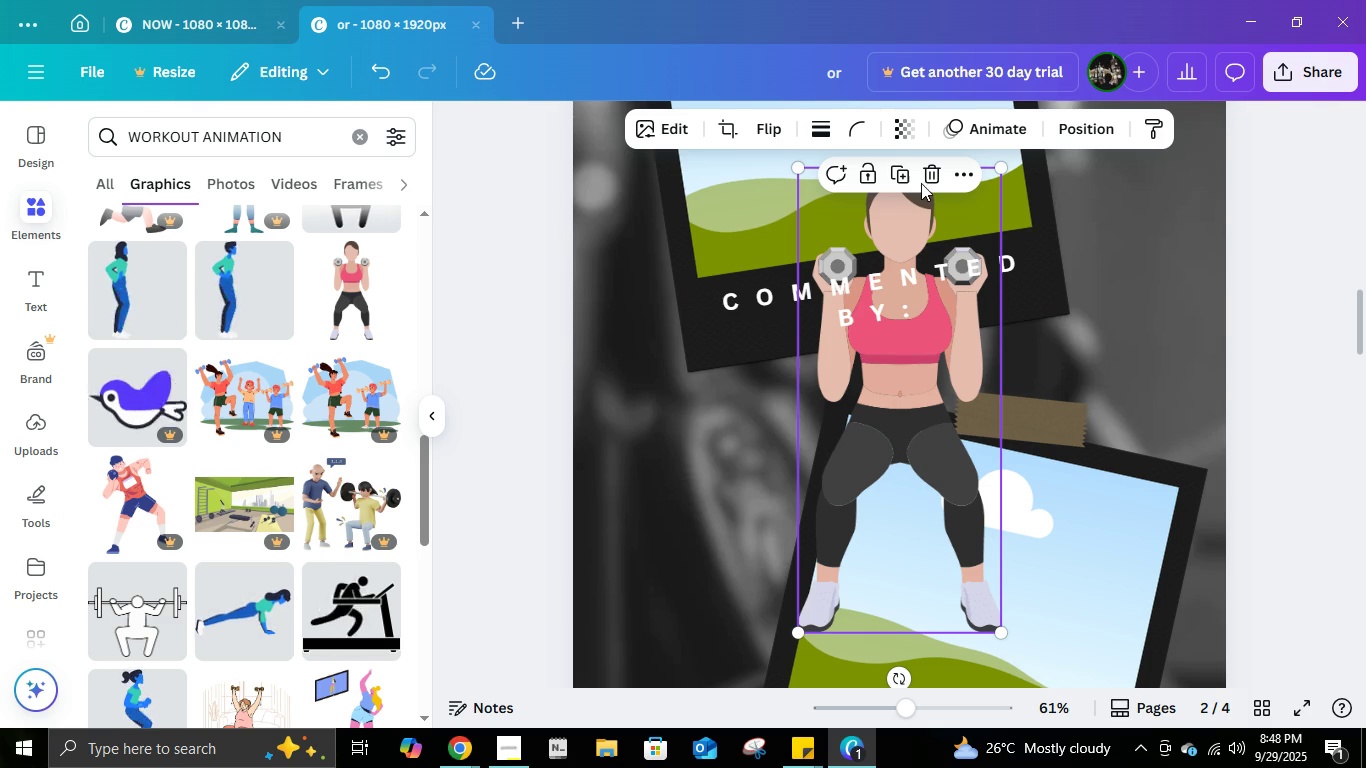 
left_click([928, 177])
 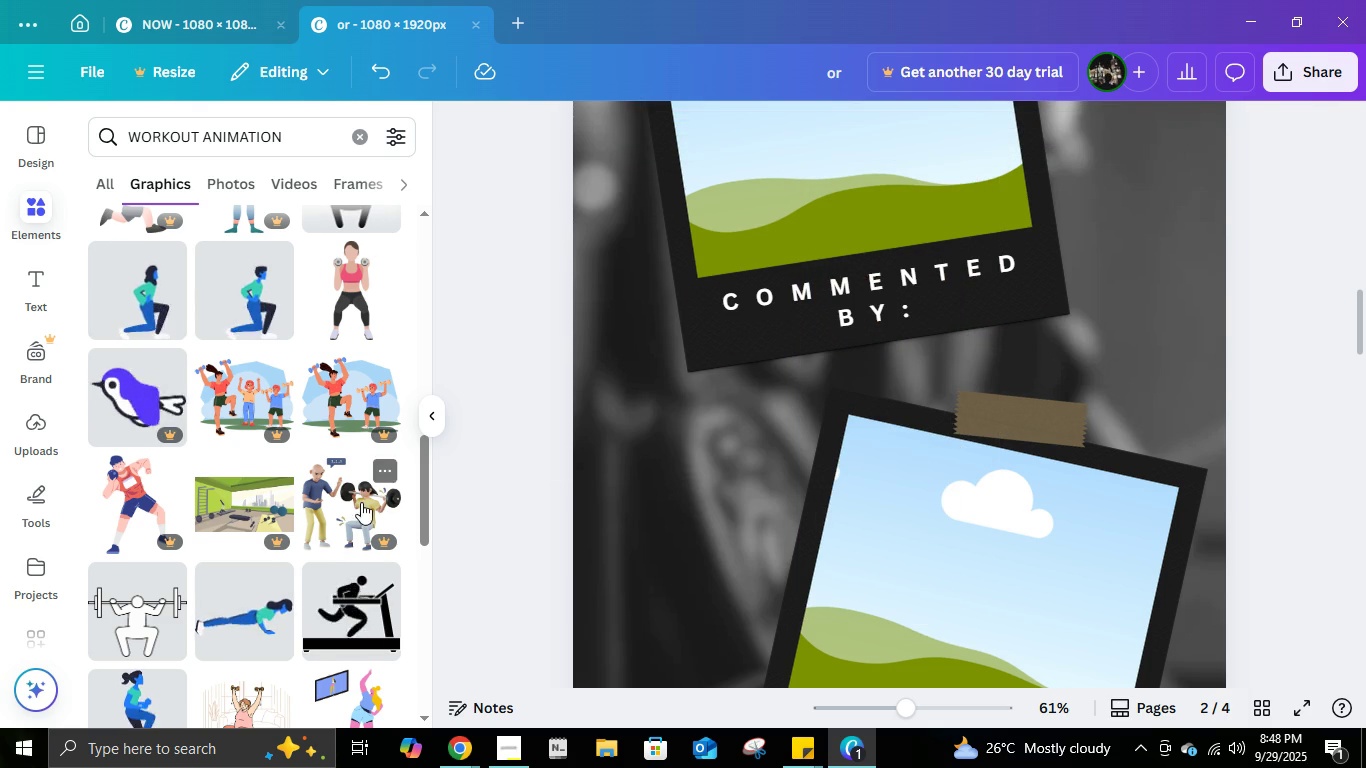 
scroll: coordinate [351, 549], scroll_direction: down, amount: 8.0
 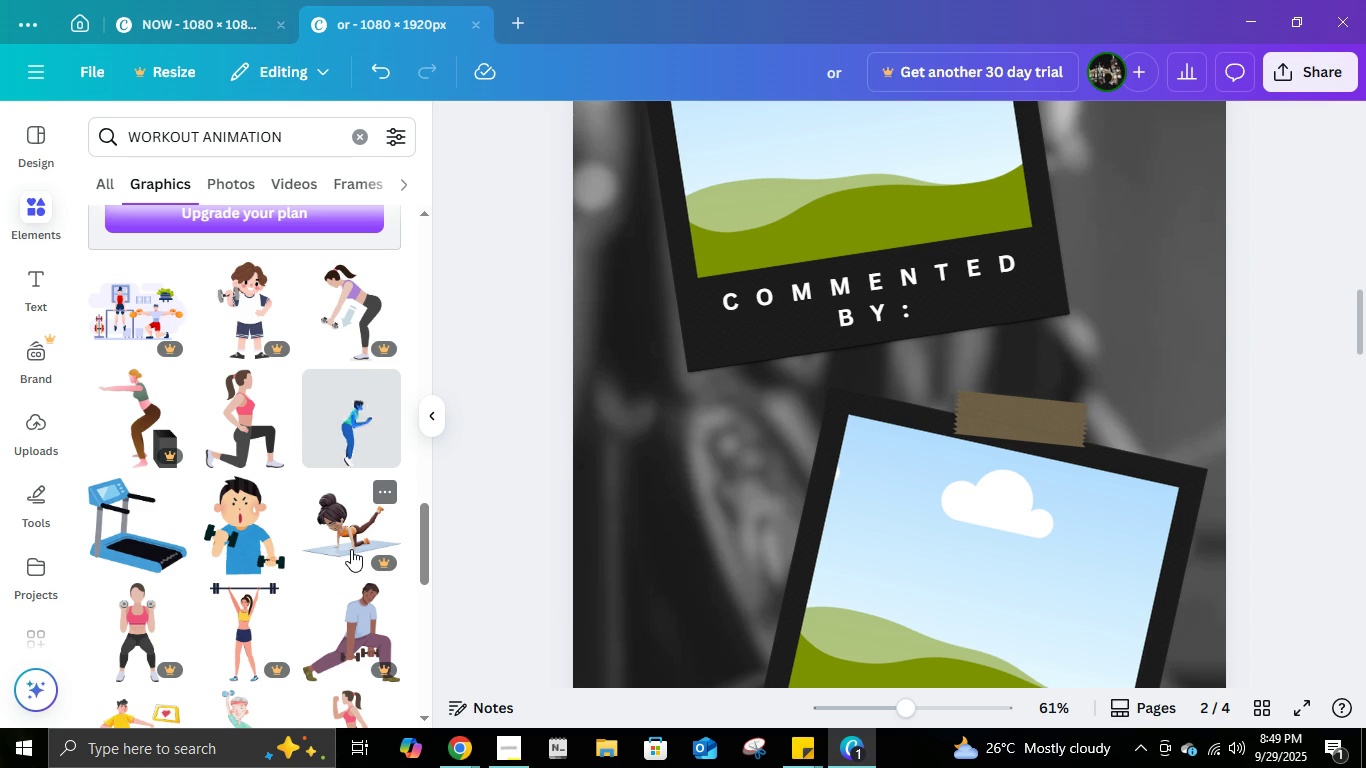 
scroll: coordinate [351, 549], scroll_direction: down, amount: 1.0
 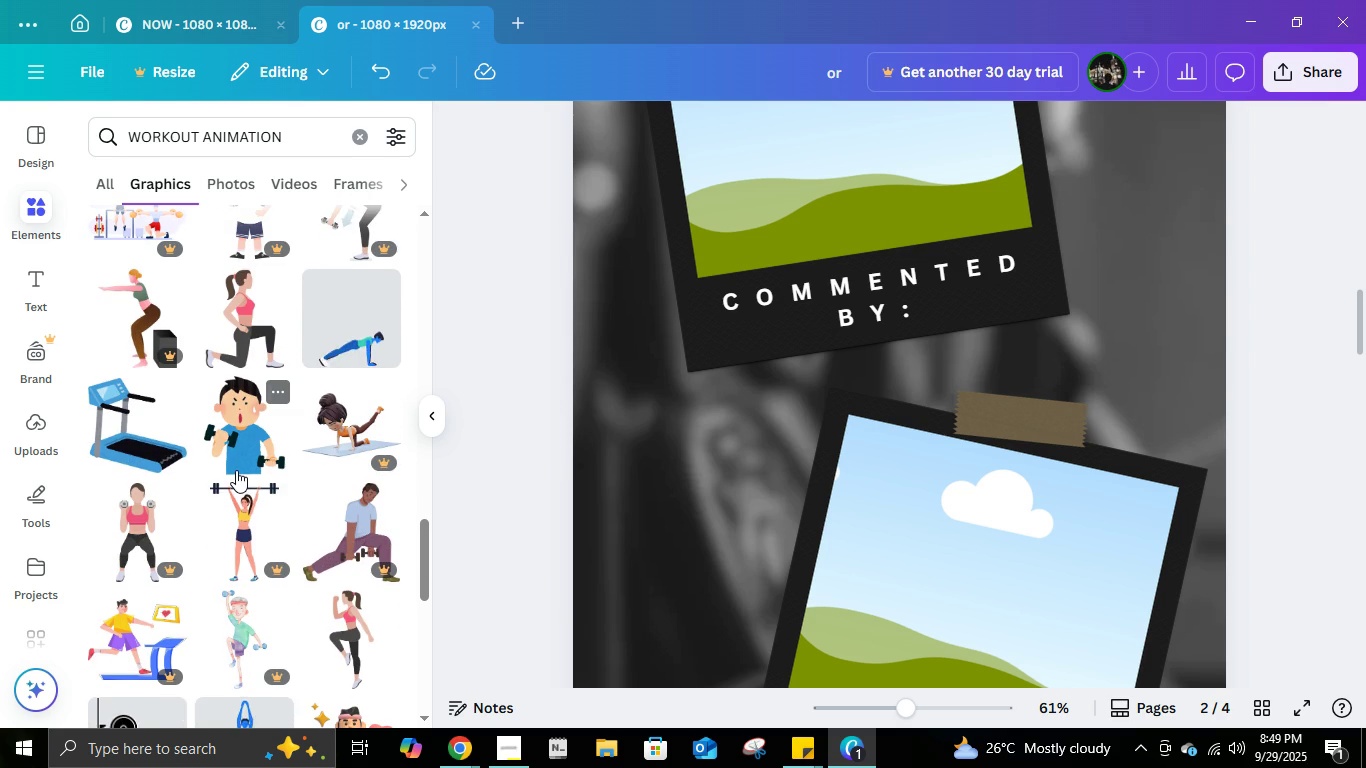 
left_click([236, 470])
 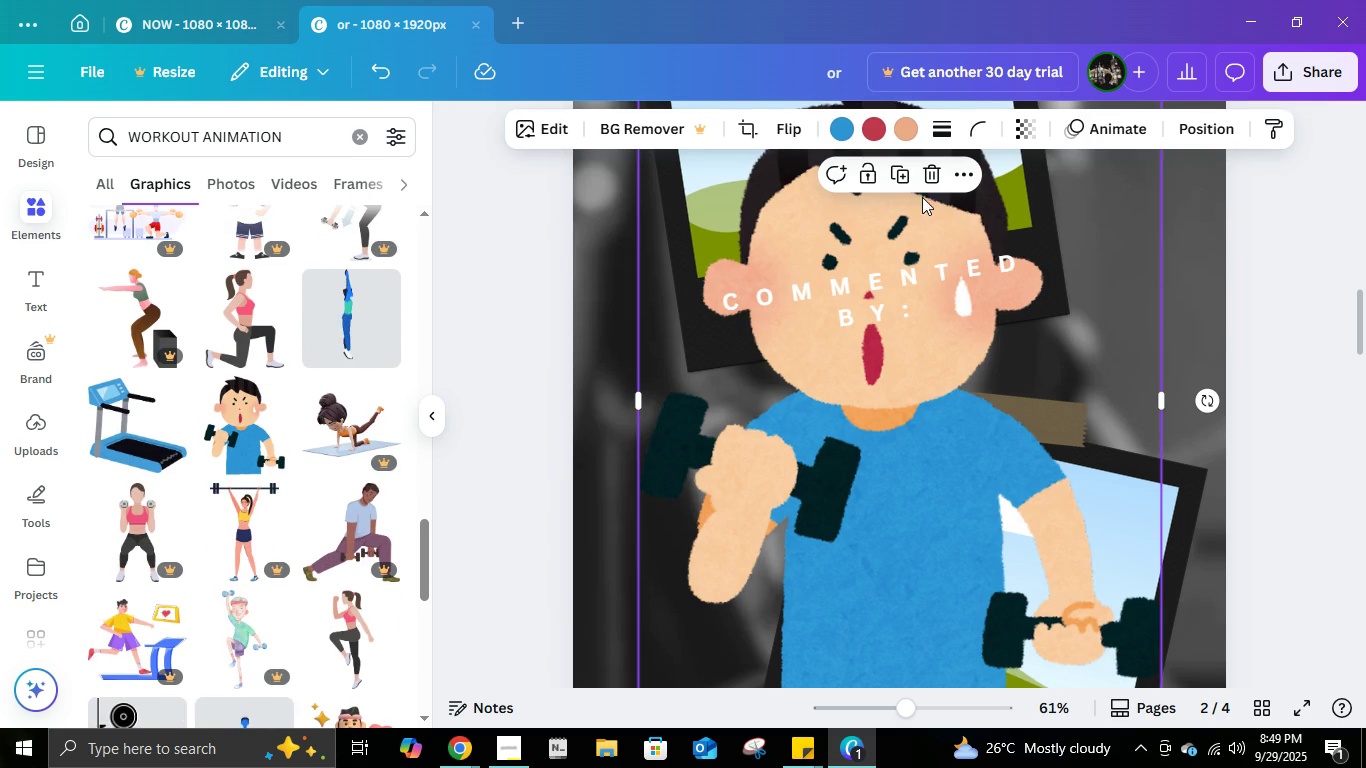 
left_click([933, 177])
 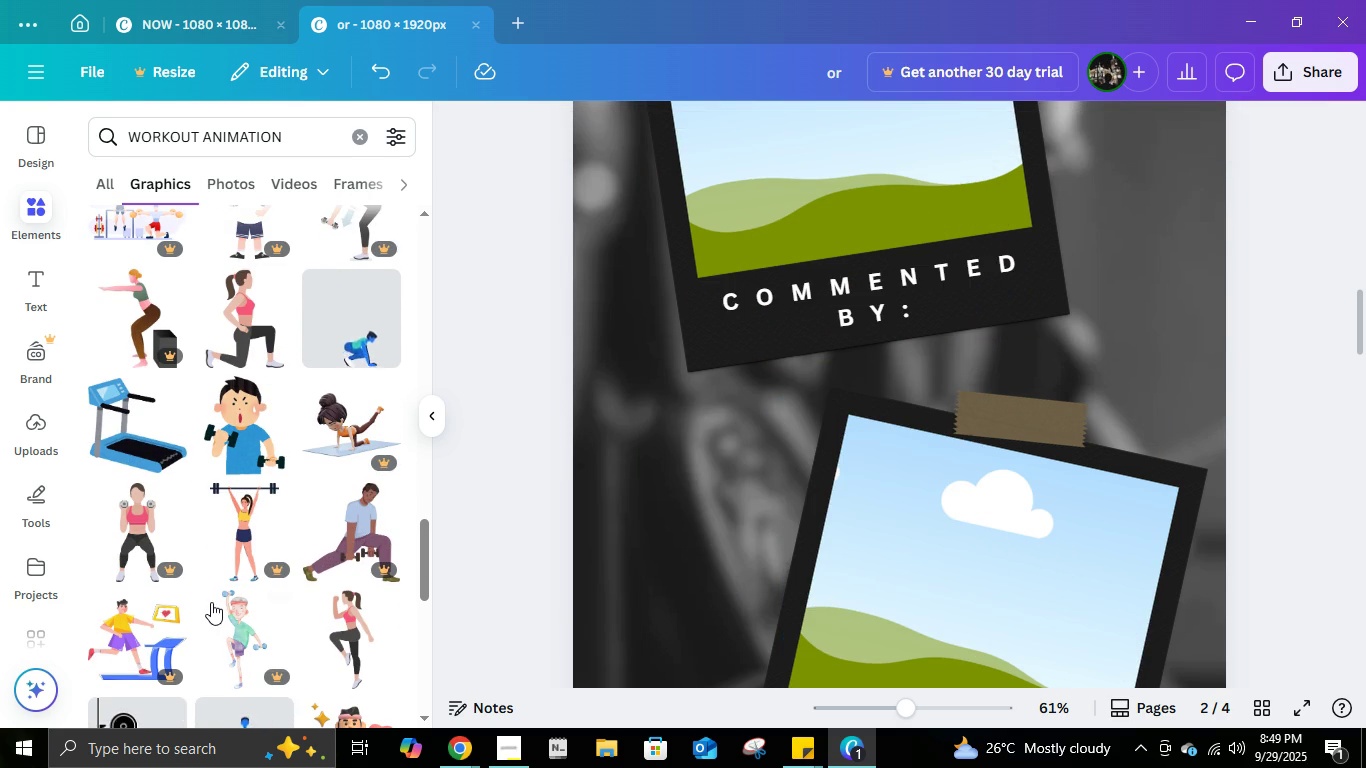 
scroll: coordinate [250, 580], scroll_direction: down, amount: 8.0
 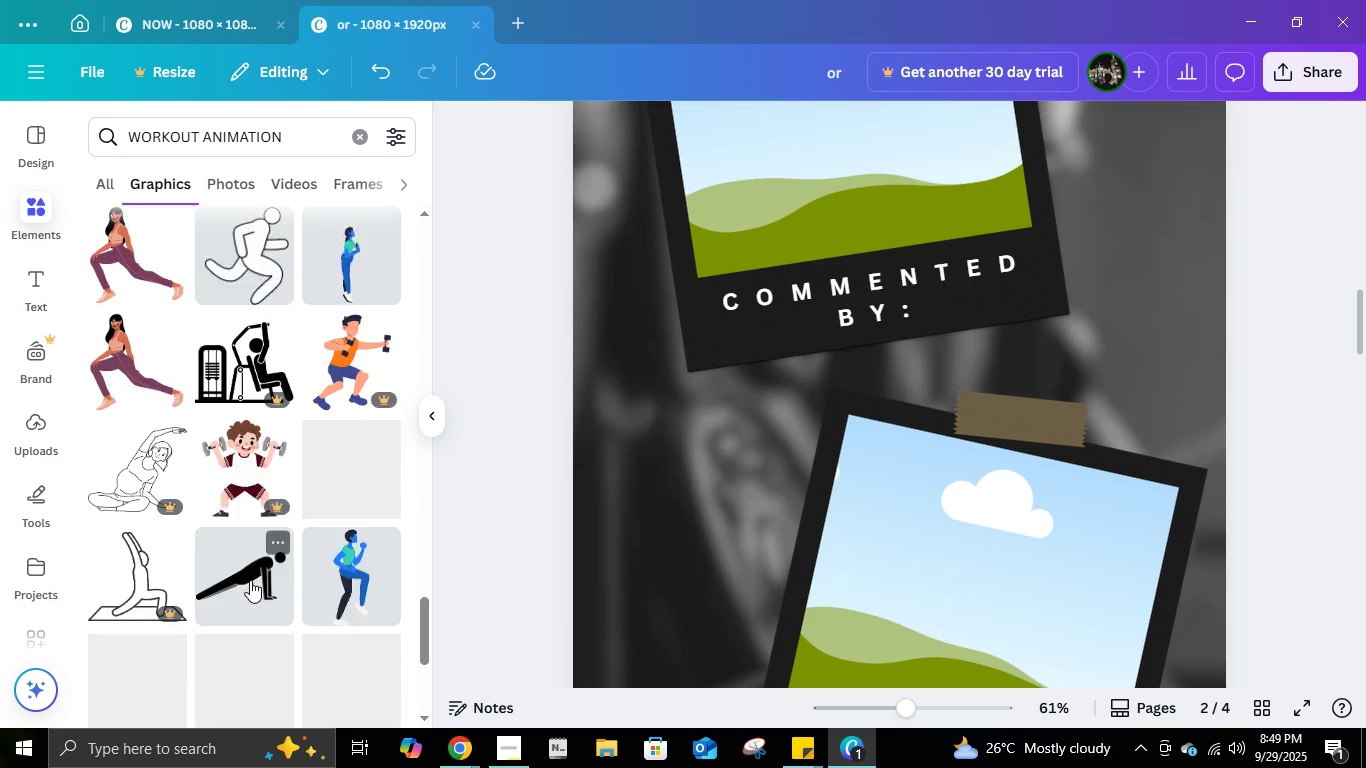 
scroll: coordinate [250, 580], scroll_direction: up, amount: 2.0
 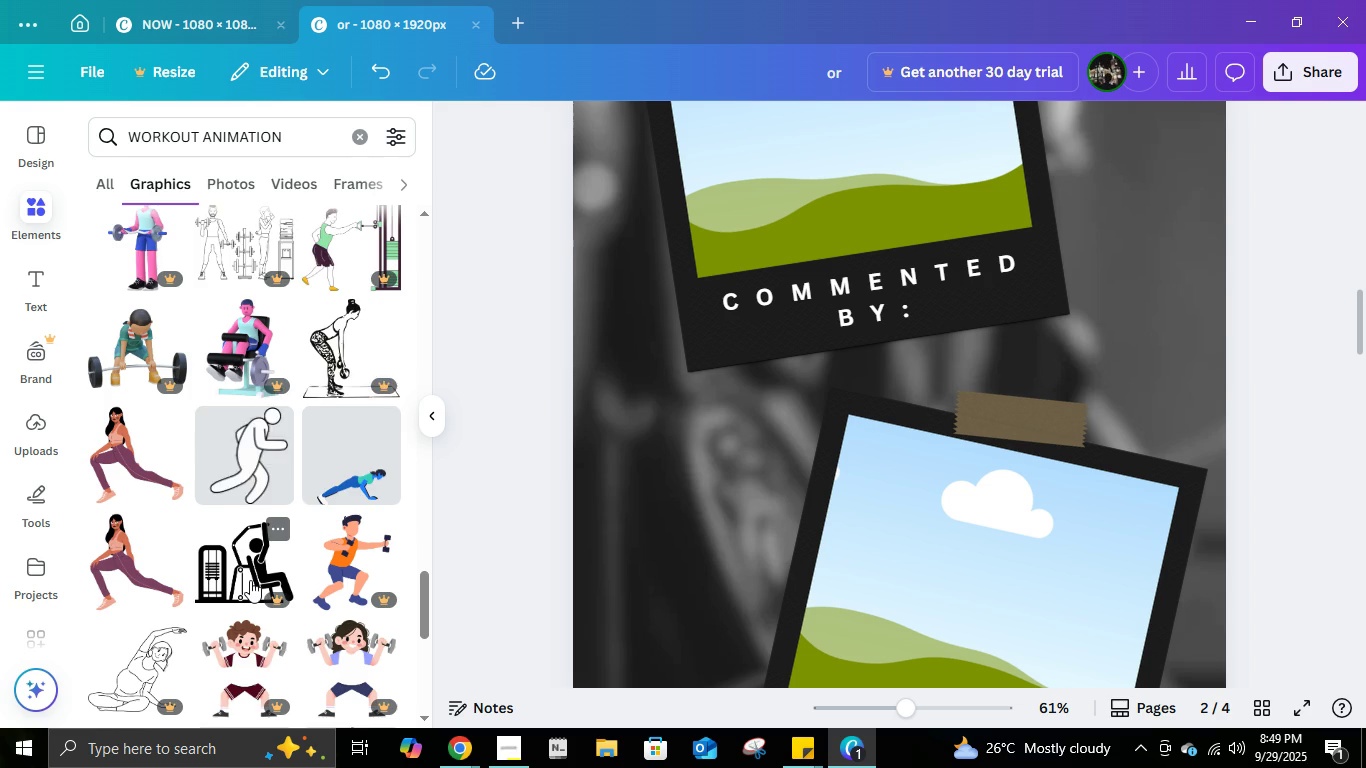 
scroll: coordinate [329, 481], scroll_direction: down, amount: 10.0
 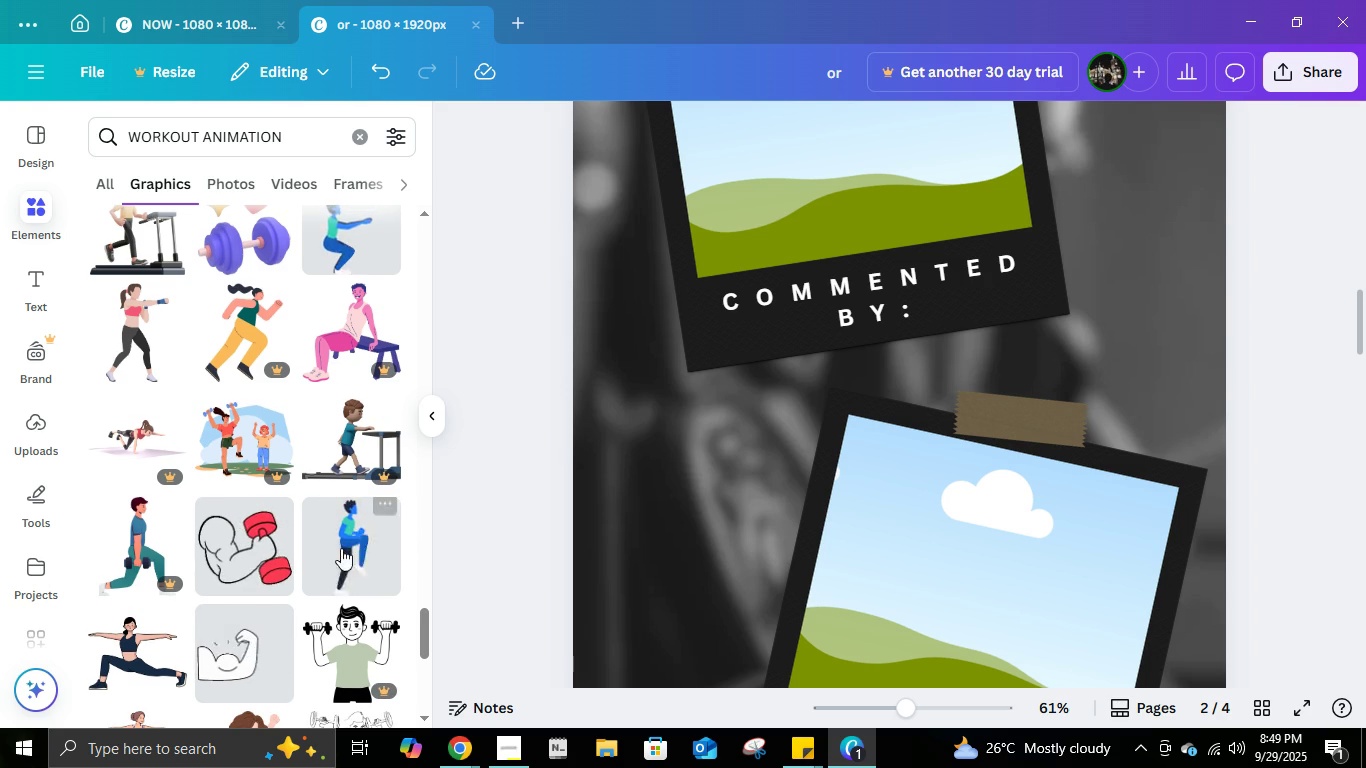 
scroll: coordinate [342, 557], scroll_direction: down, amount: 1.0
 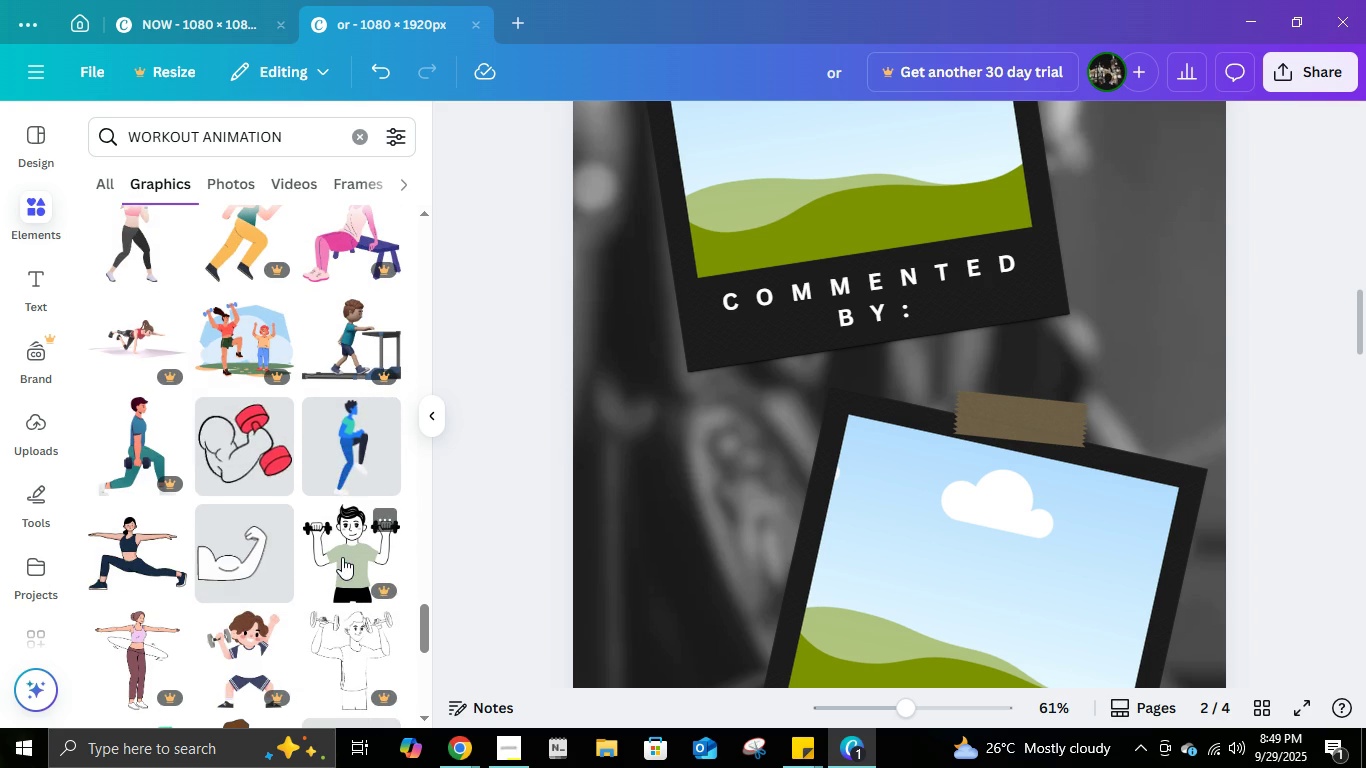 
scroll: coordinate [342, 557], scroll_direction: up, amount: 44.0
 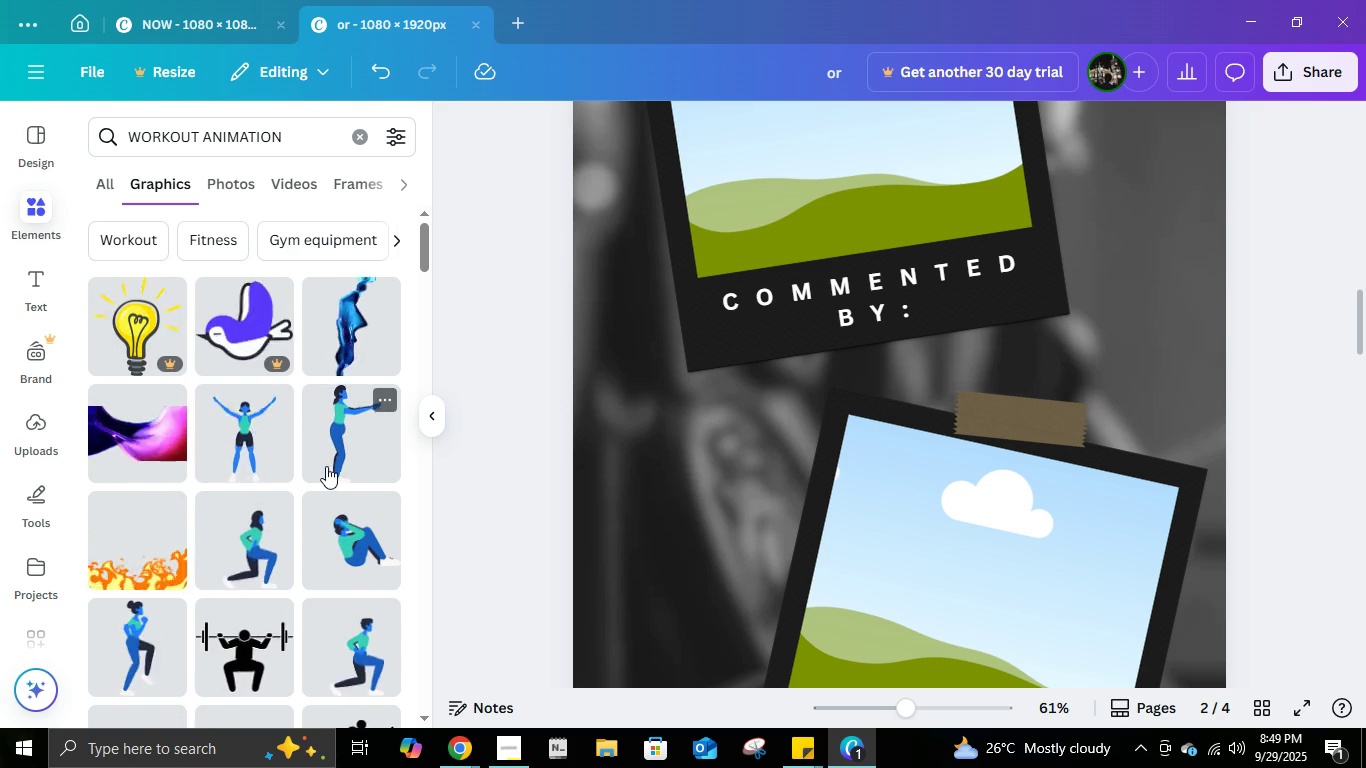 
wait(6.76)
 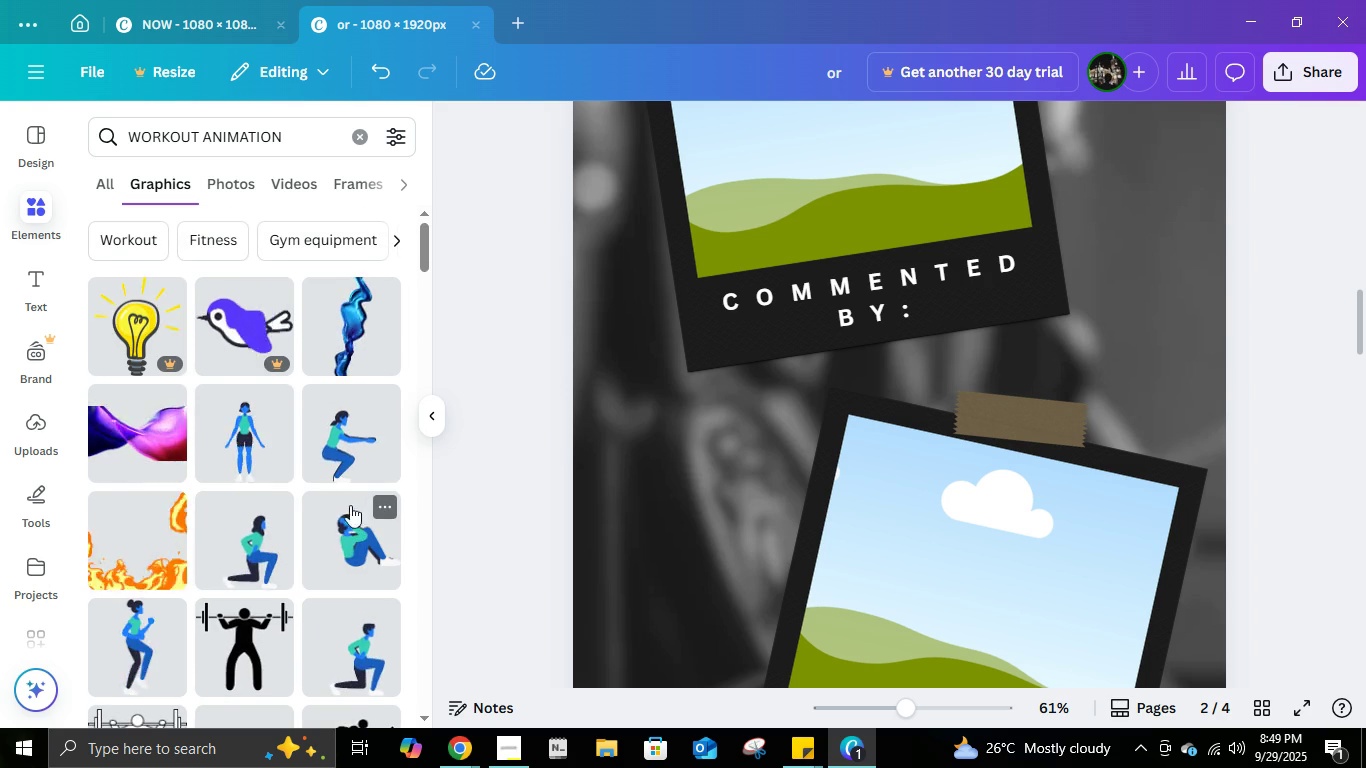 
scroll: coordinate [266, 541], scroll_direction: down, amount: 4.0
 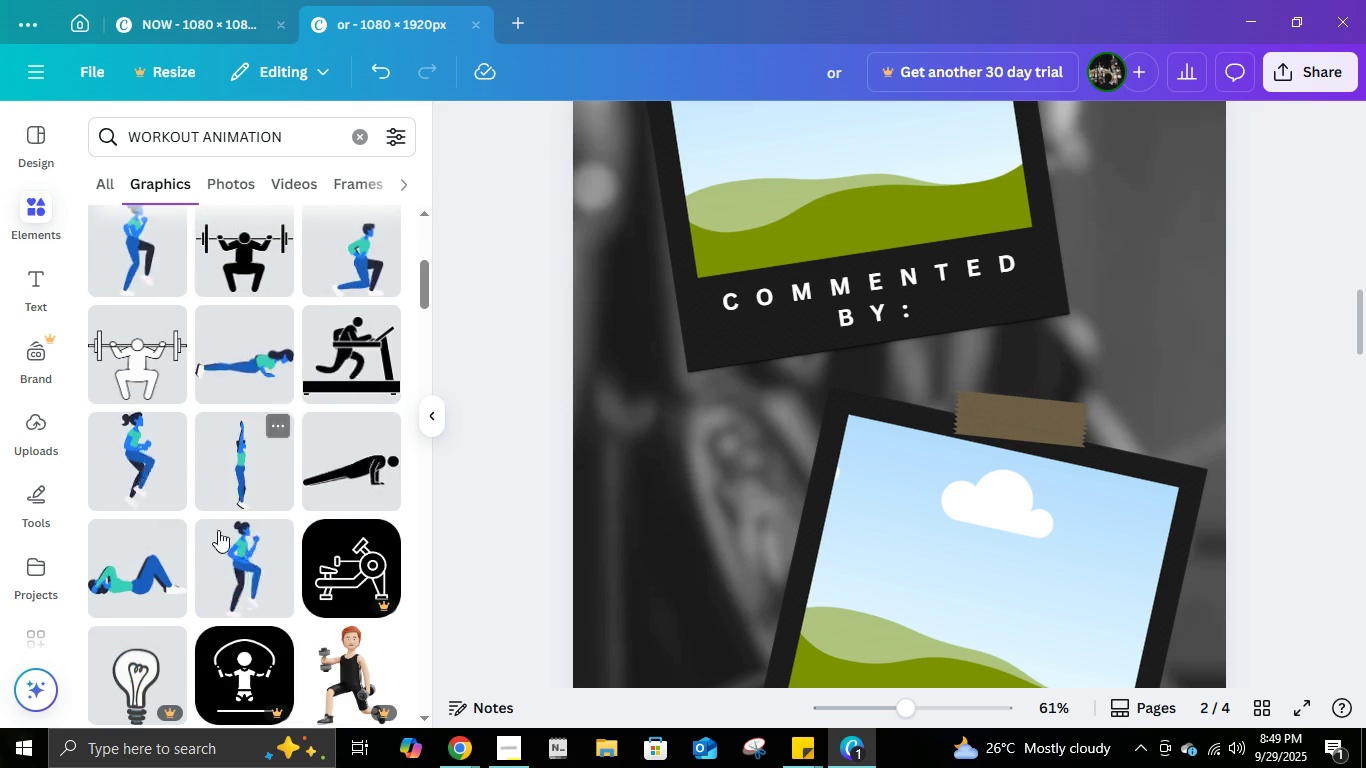 
wait(5.26)
 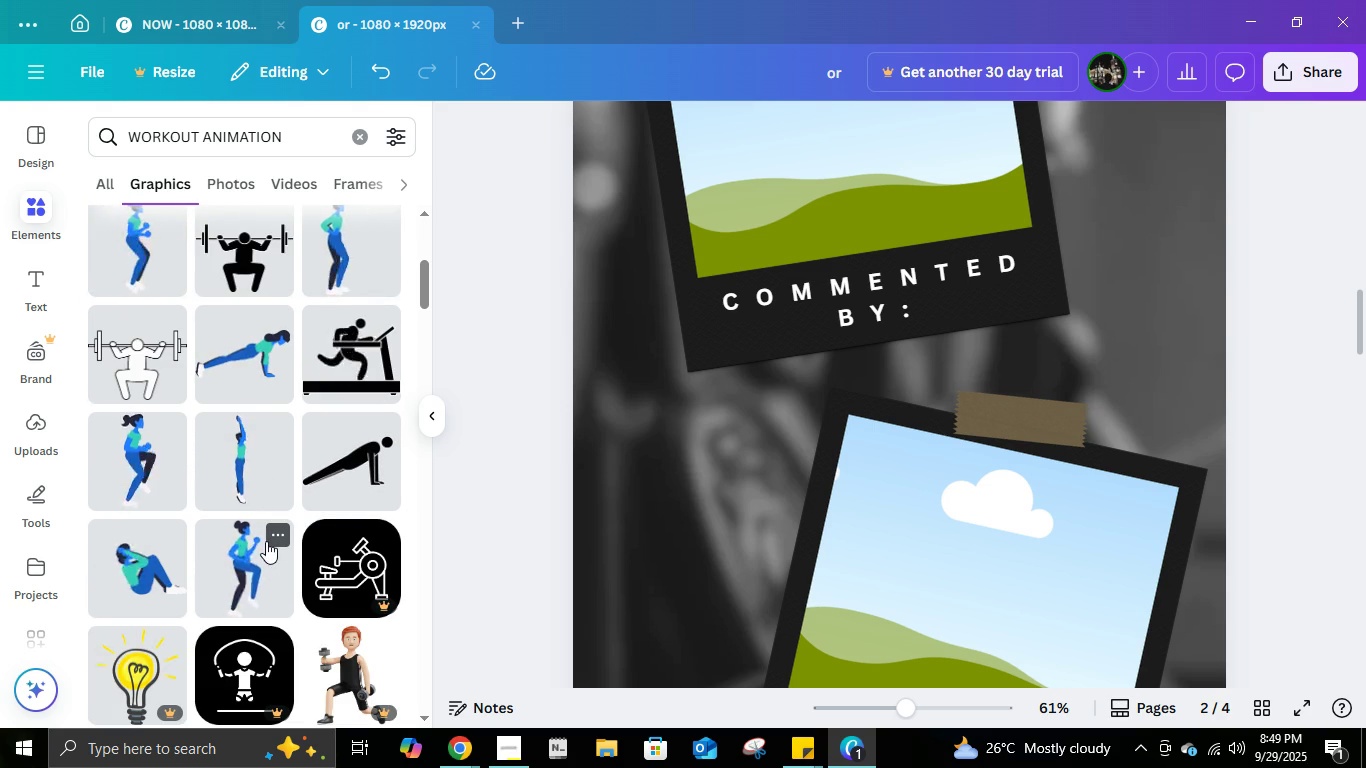 
left_click([112, 491])
 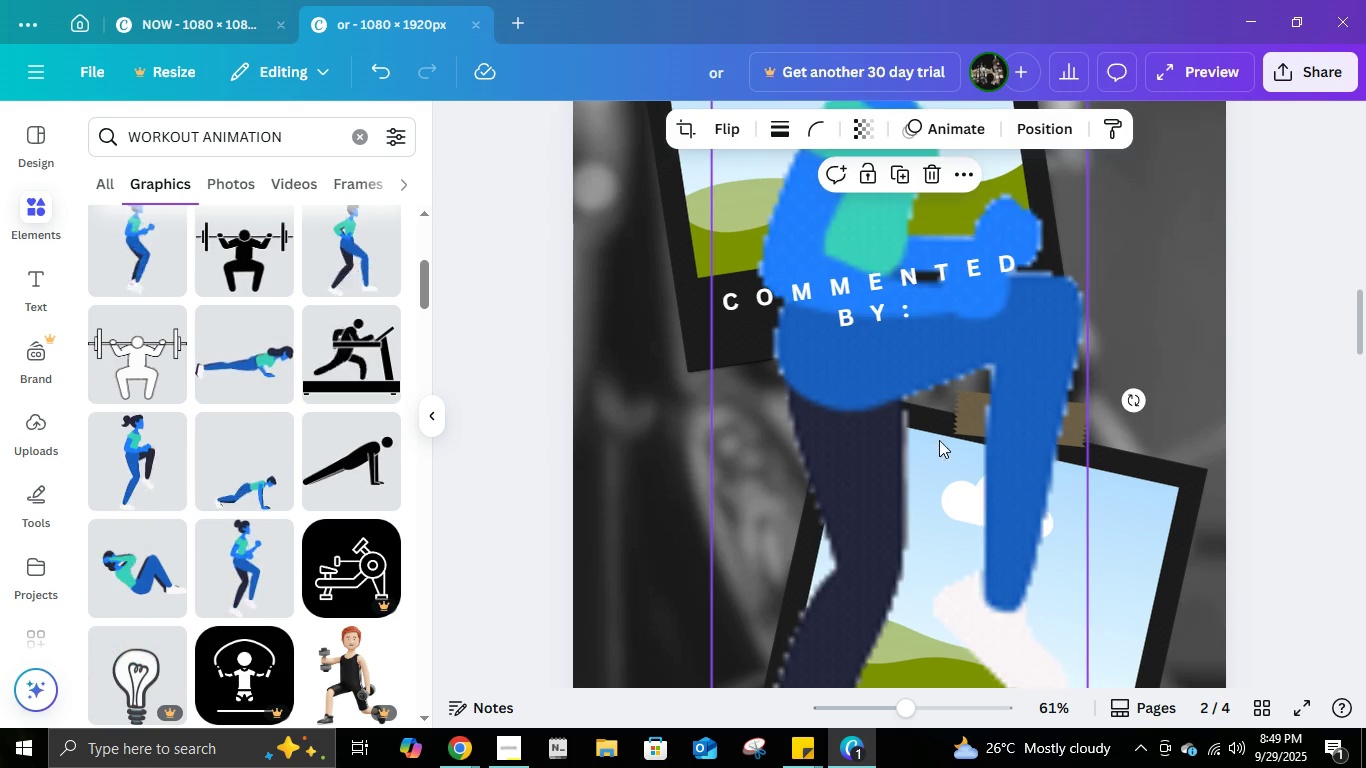 
scroll: coordinate [1071, 368], scroll_direction: up, amount: 4.0